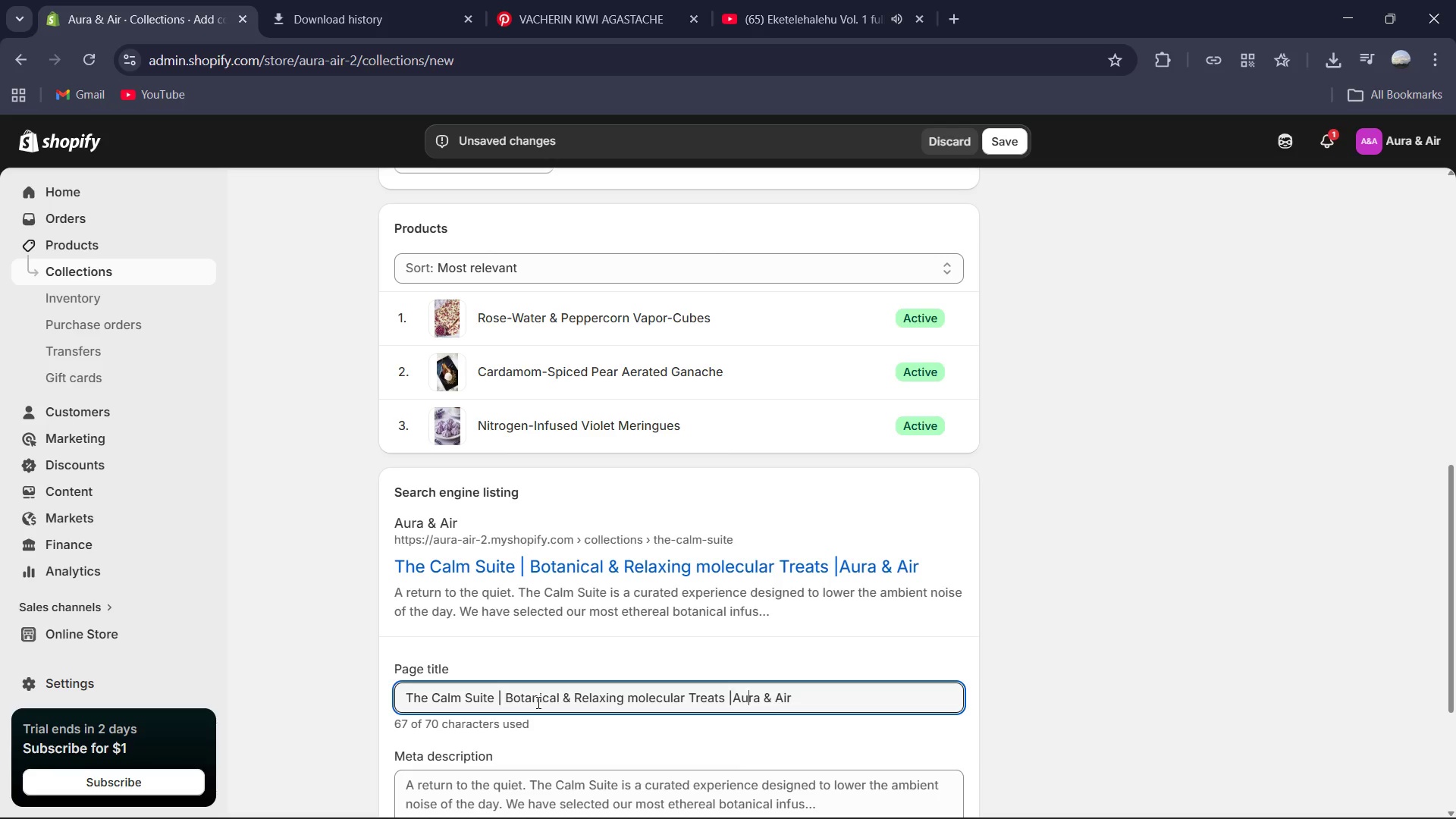 
key(ArrowLeft)
 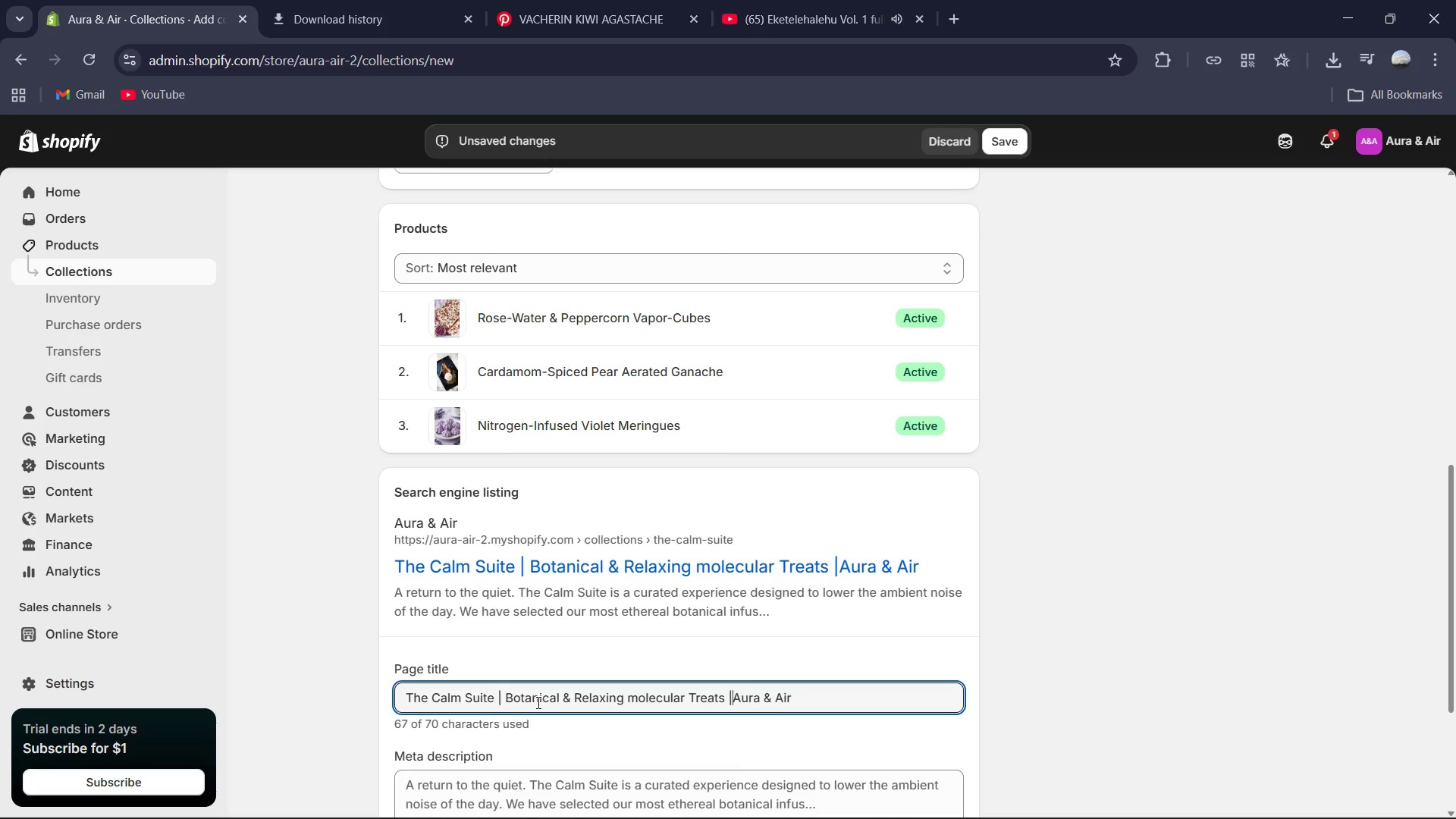 
key(ArrowLeft)
 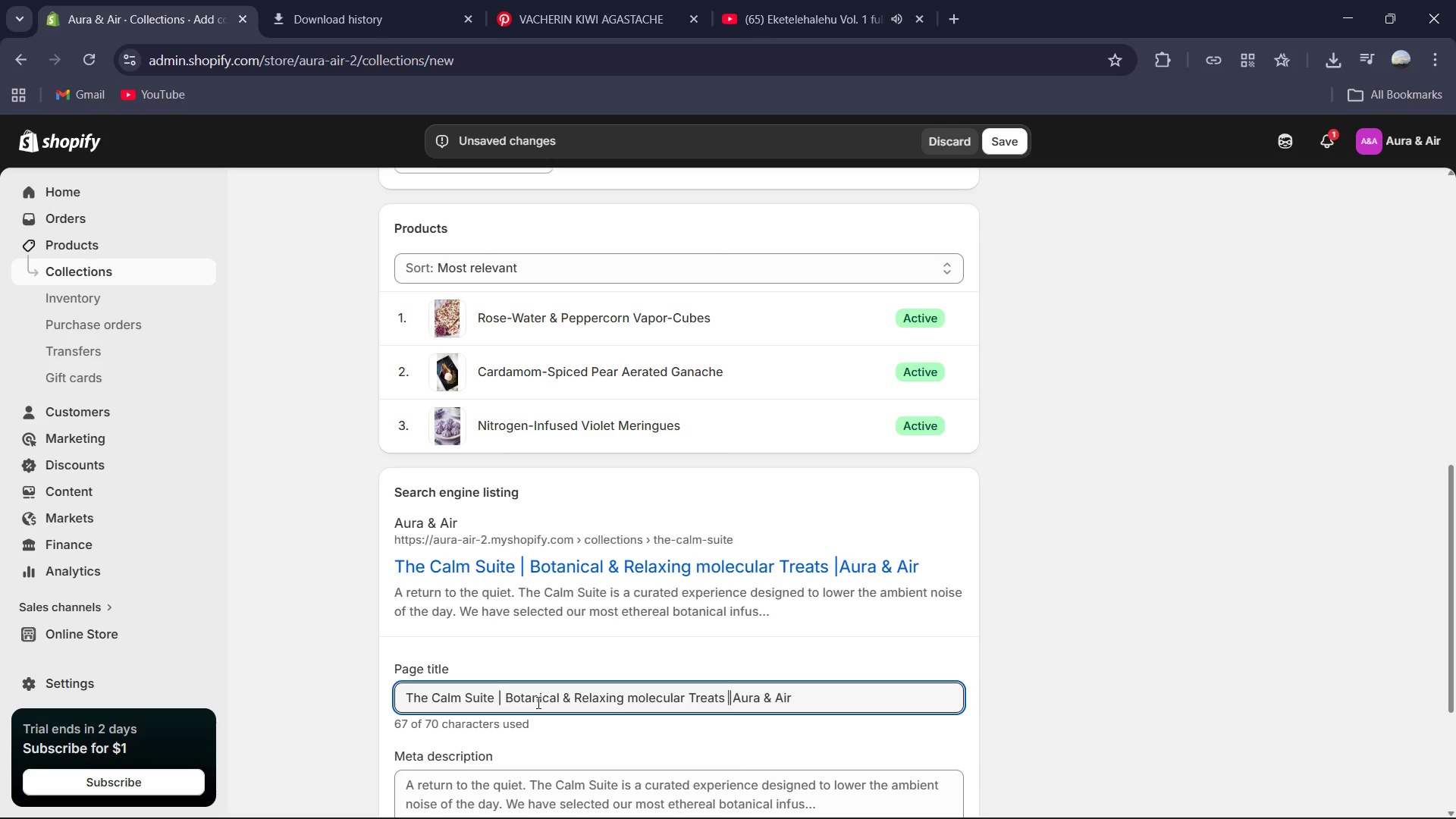 
key(ArrowLeft)
 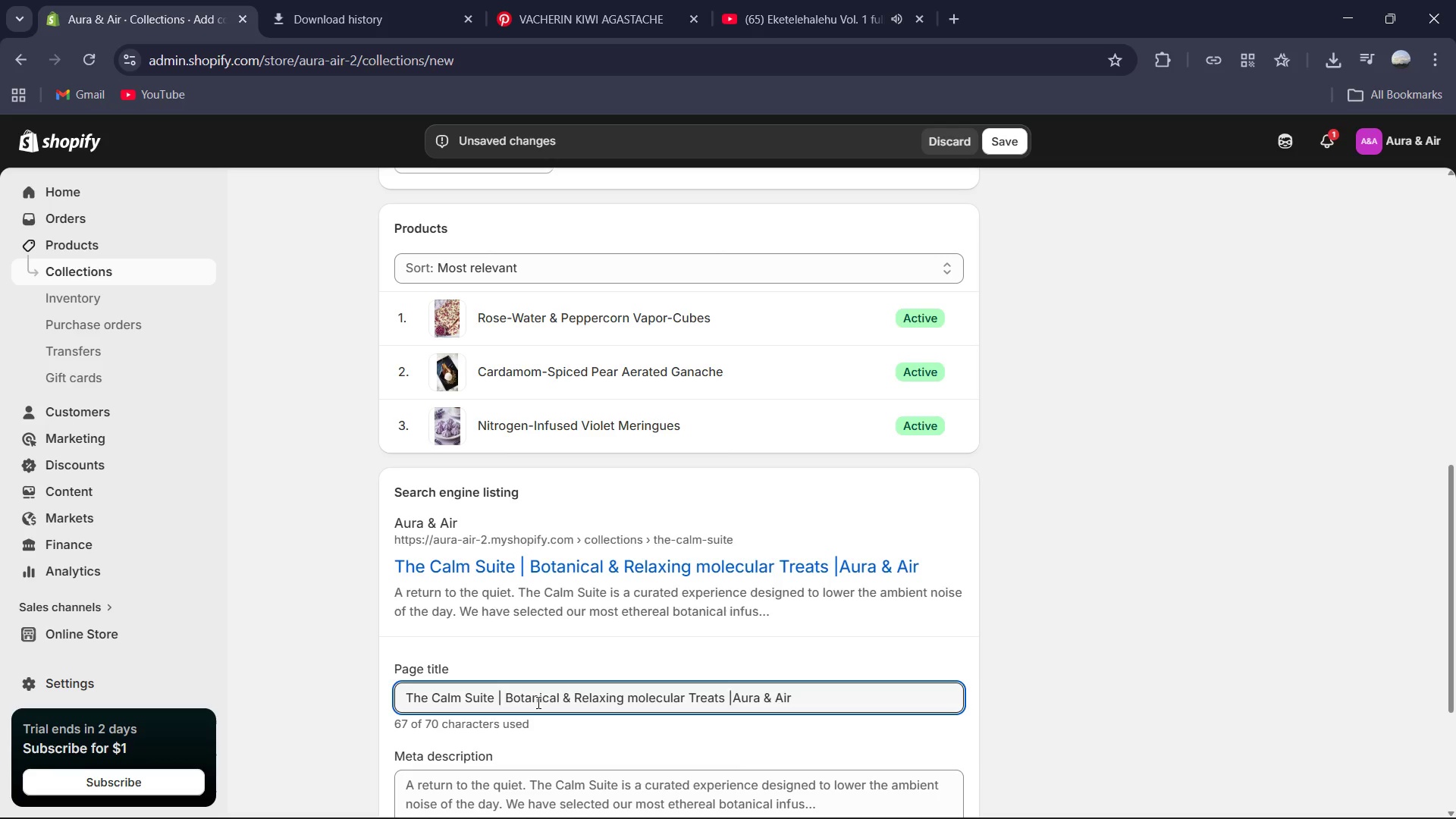 
key(ArrowRight)
 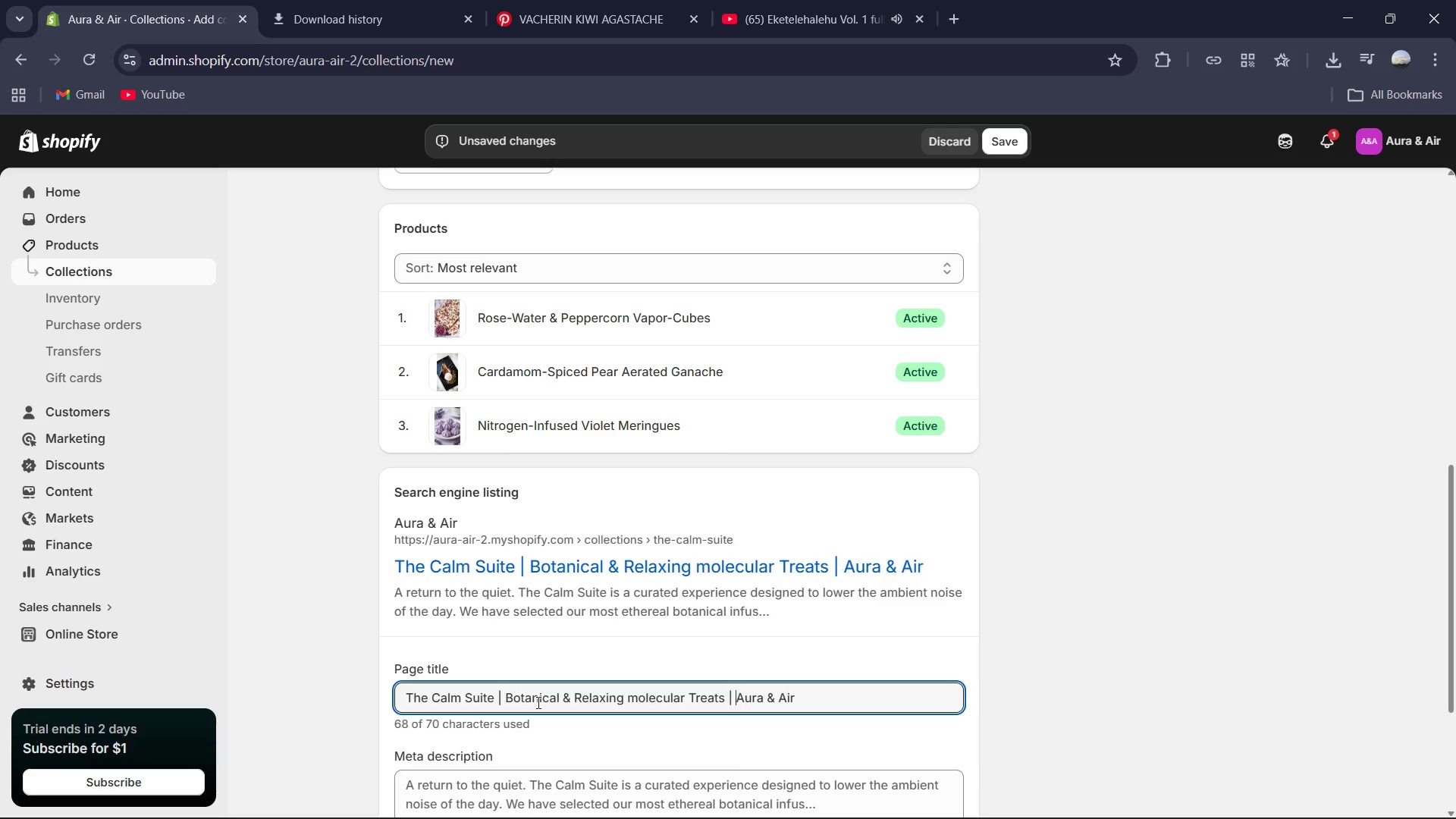 
key(Space)
 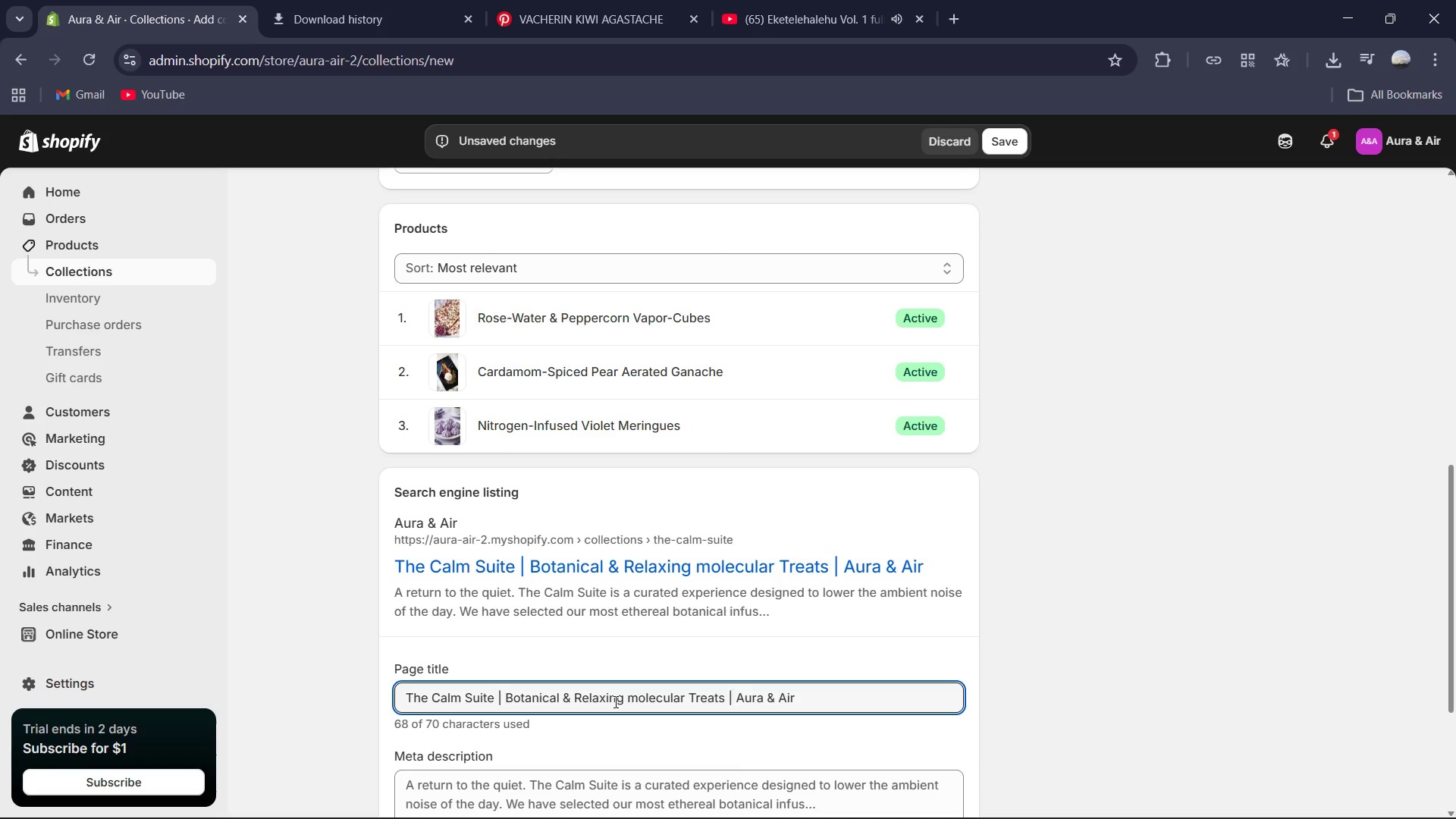 
left_click([601, 712])
 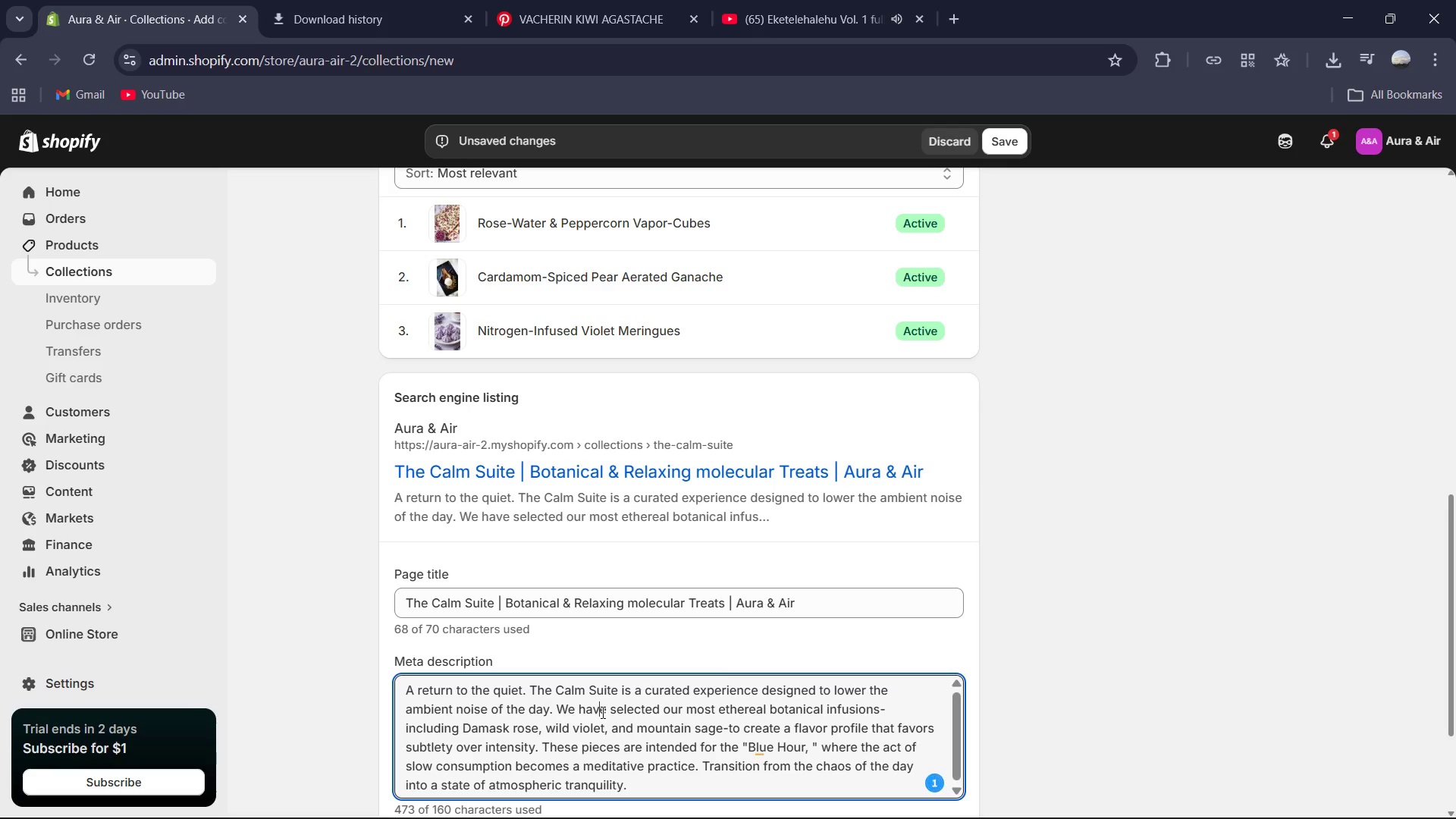 
scroll: coordinate [614, 704], scroll_direction: down, amount: 1.0
 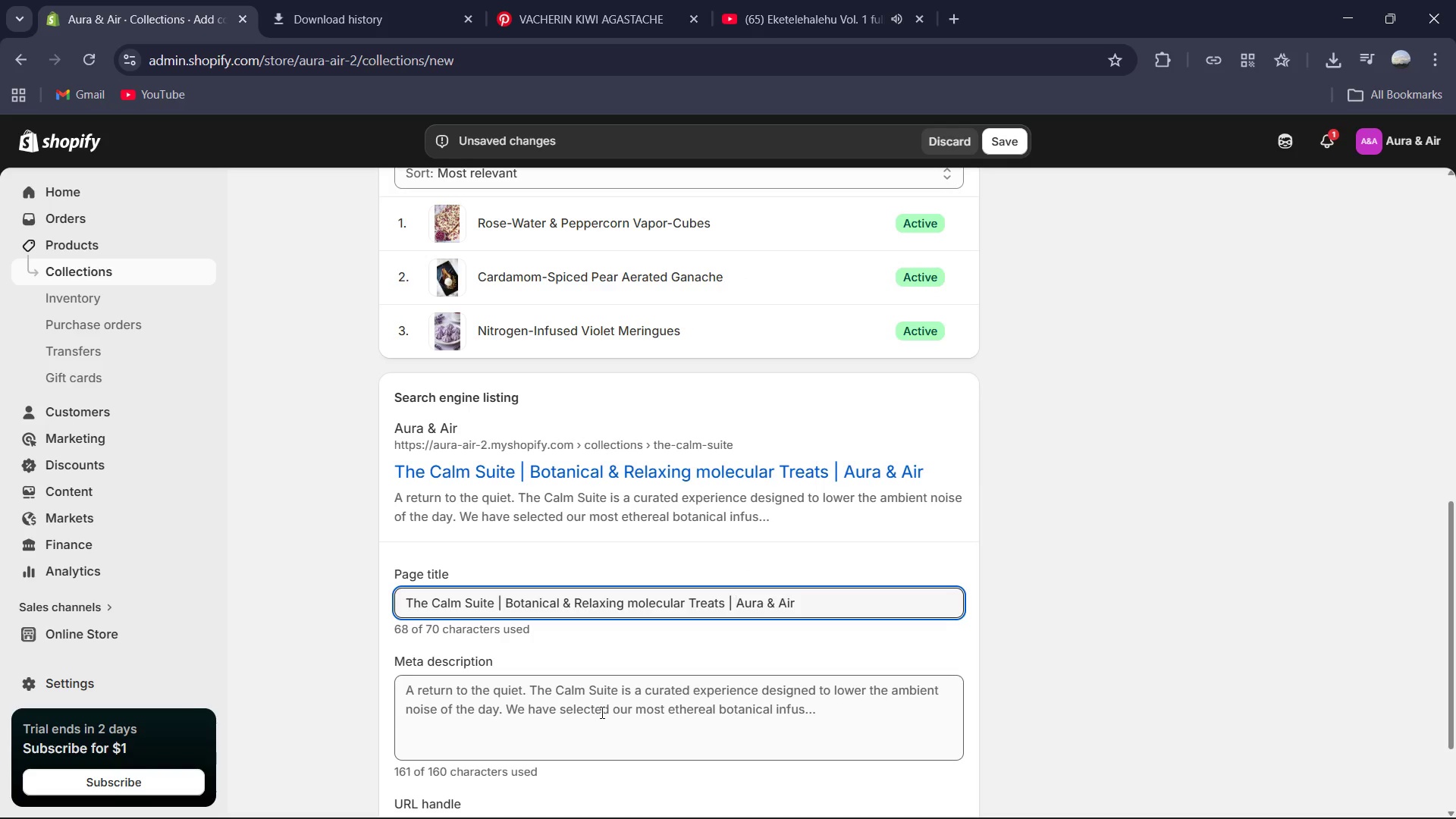 
key(Control+A)
 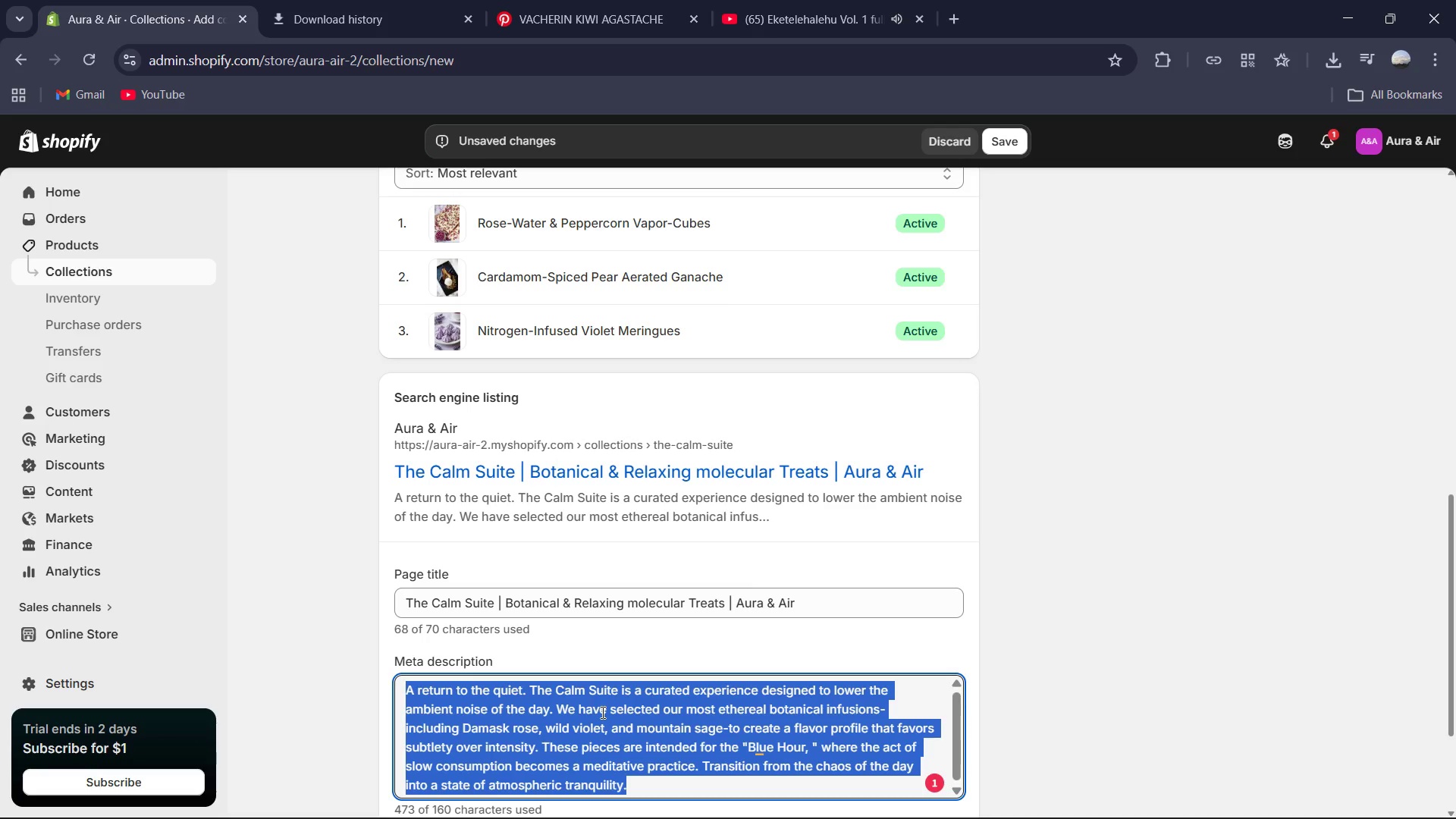 
type(Indule intranqulity with the calm suite by aura & air. A collection of mood-based molecular desserts featuring rose-water )
key(Backspace)
type(,sage and violet. Luxury sweets for relaxation )
key(Backspace)
type(.)
 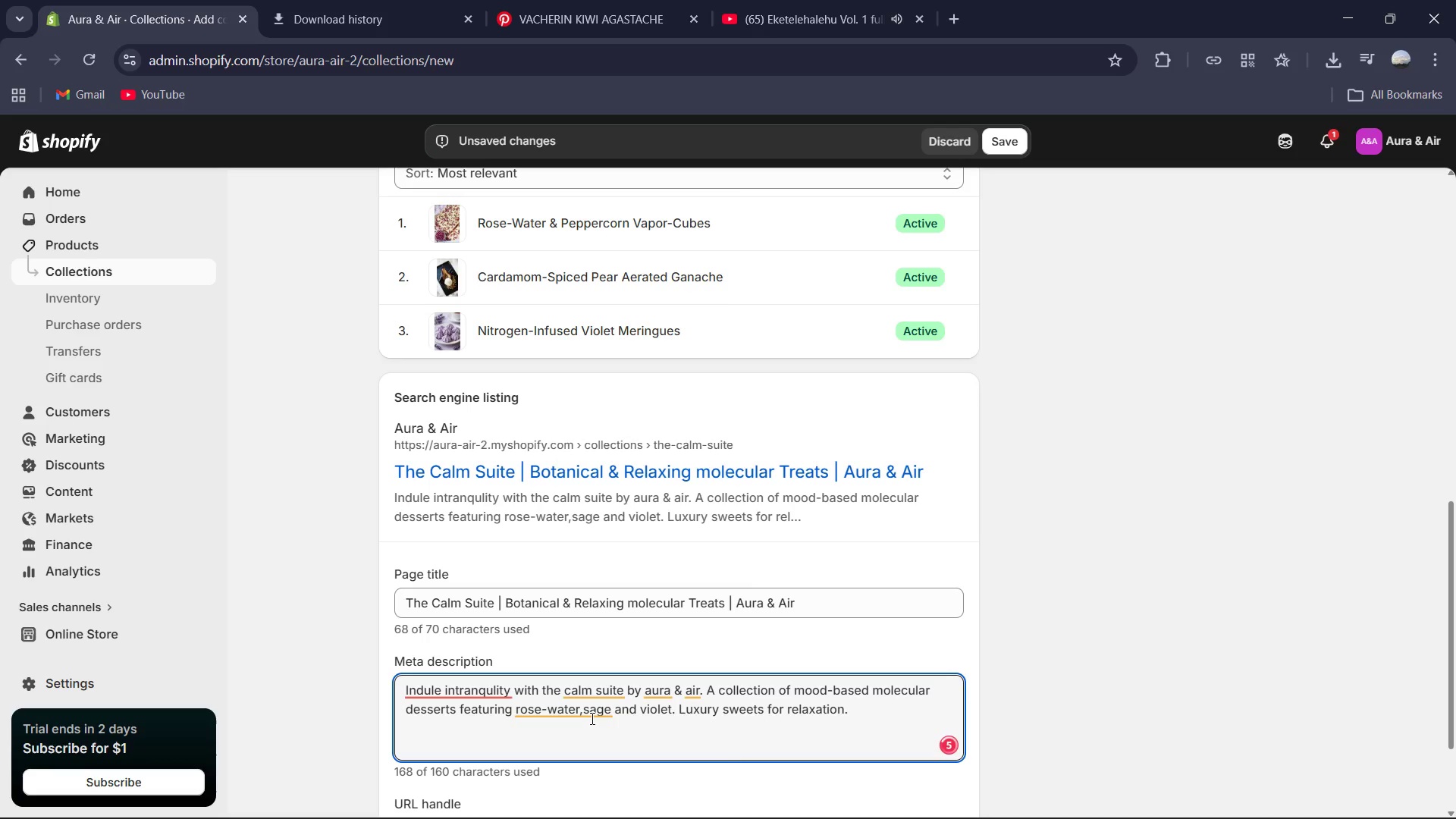 
left_click([591, 717])
 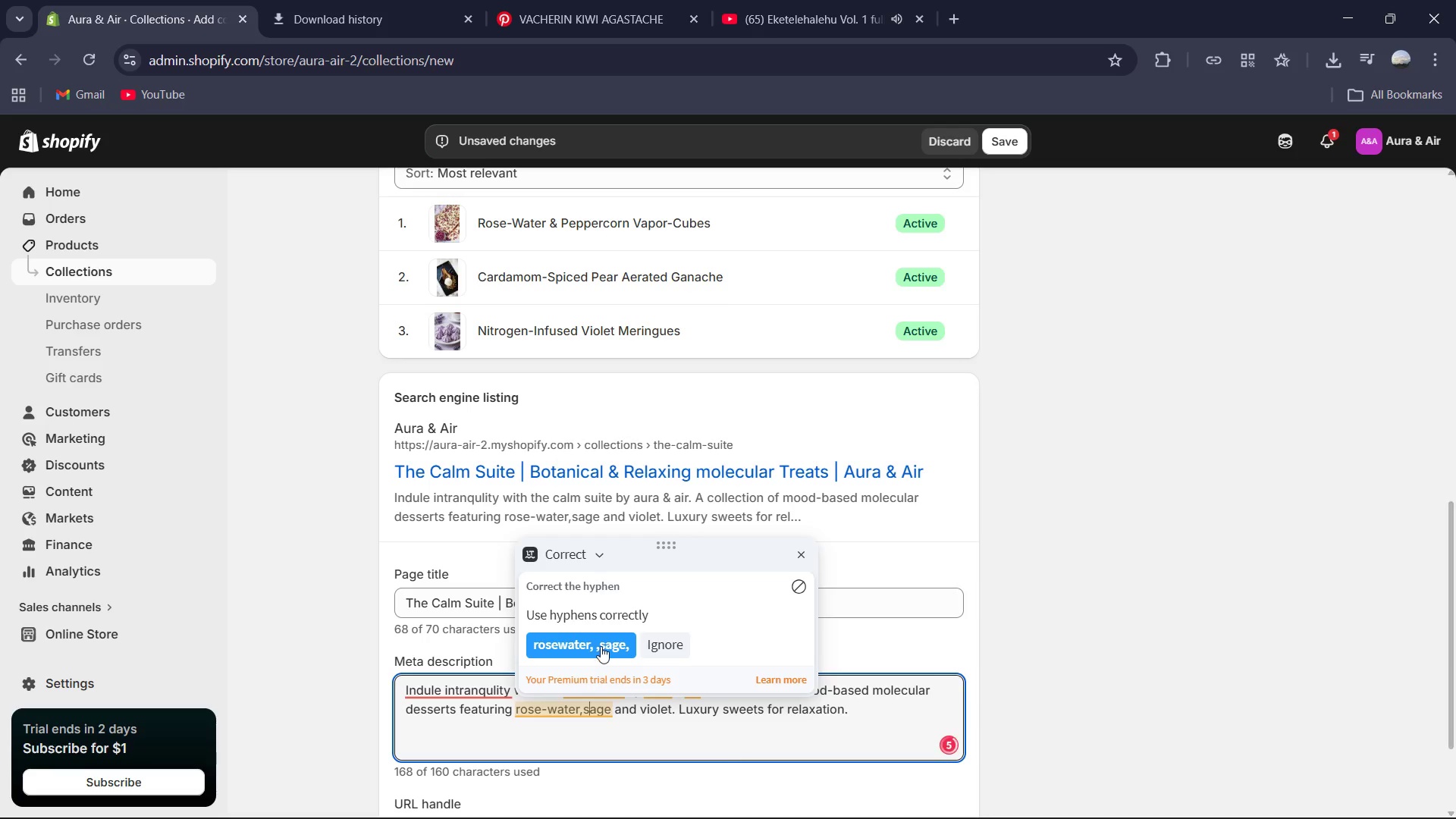 
left_click([601, 646])
 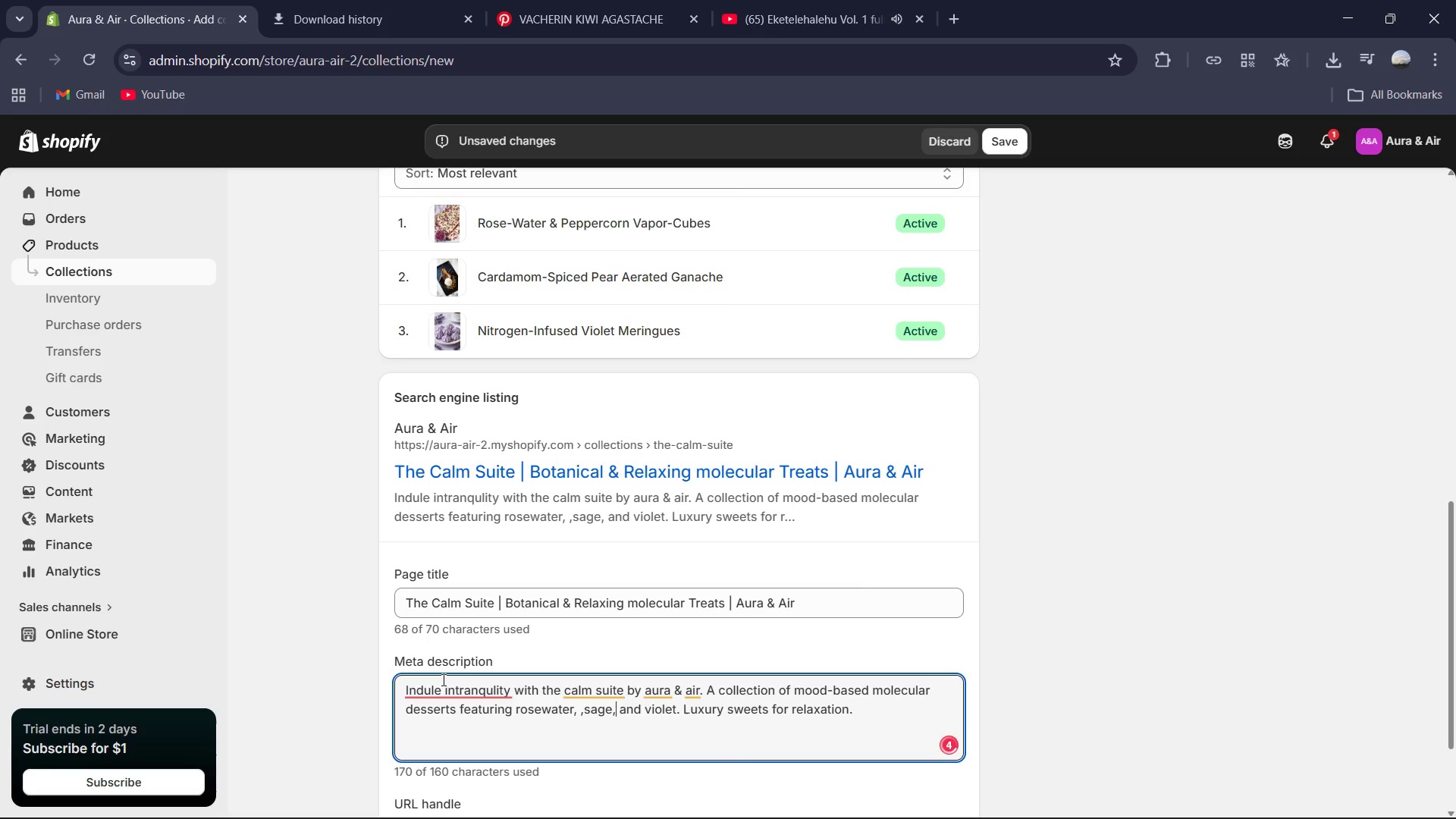 
left_click([442, 679])
 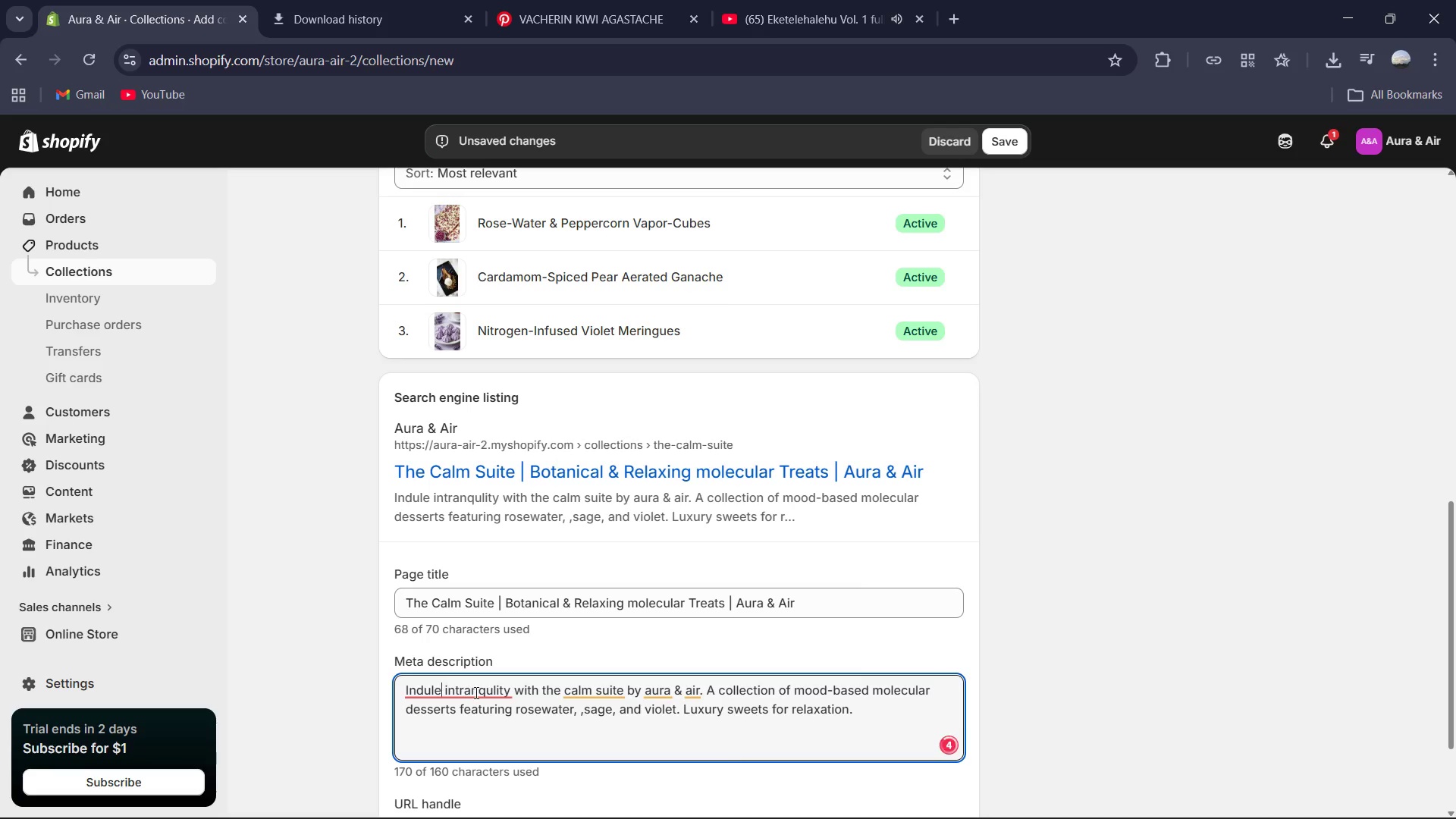 
left_click([475, 692])
 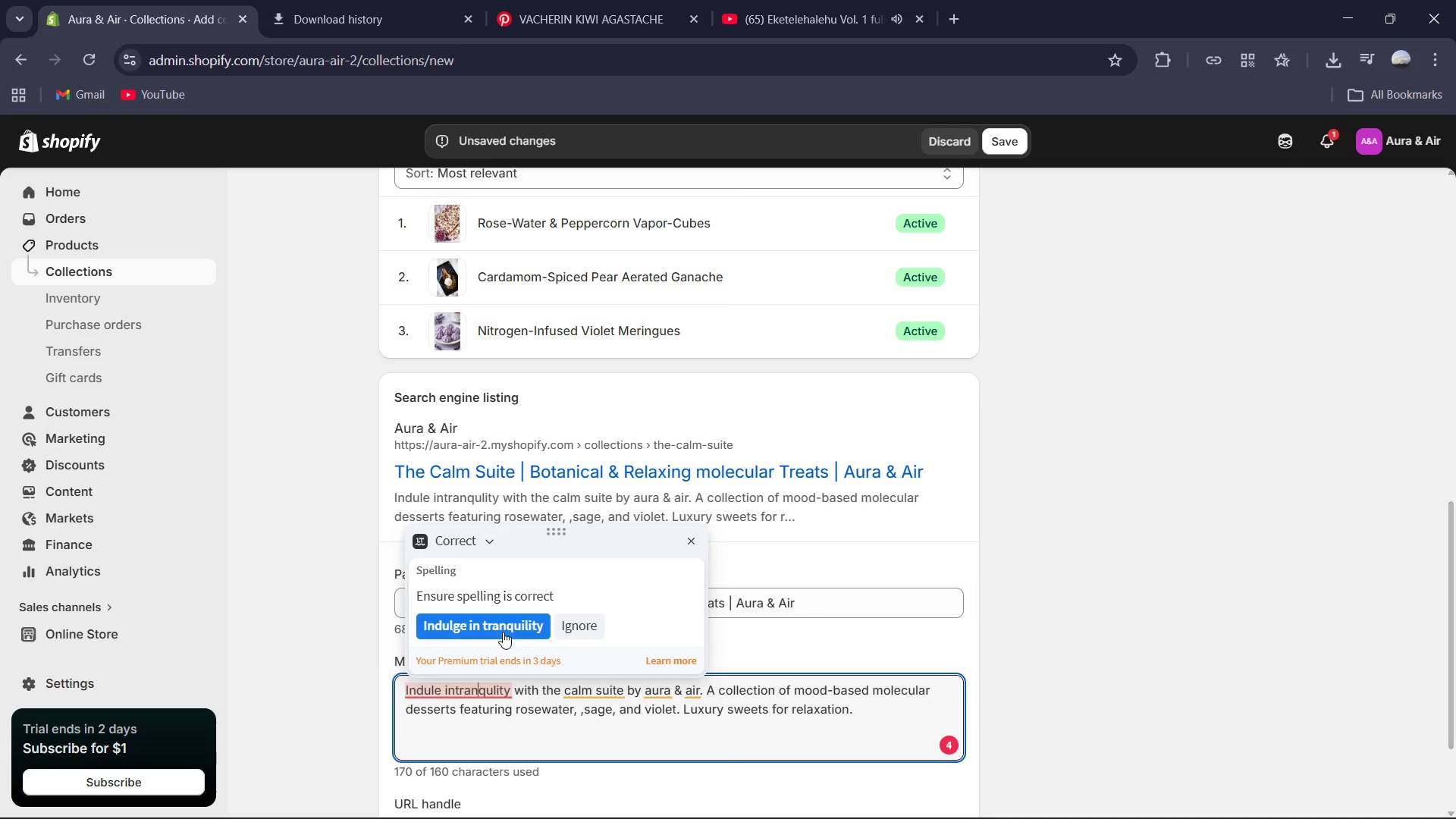 
left_click([503, 632])
 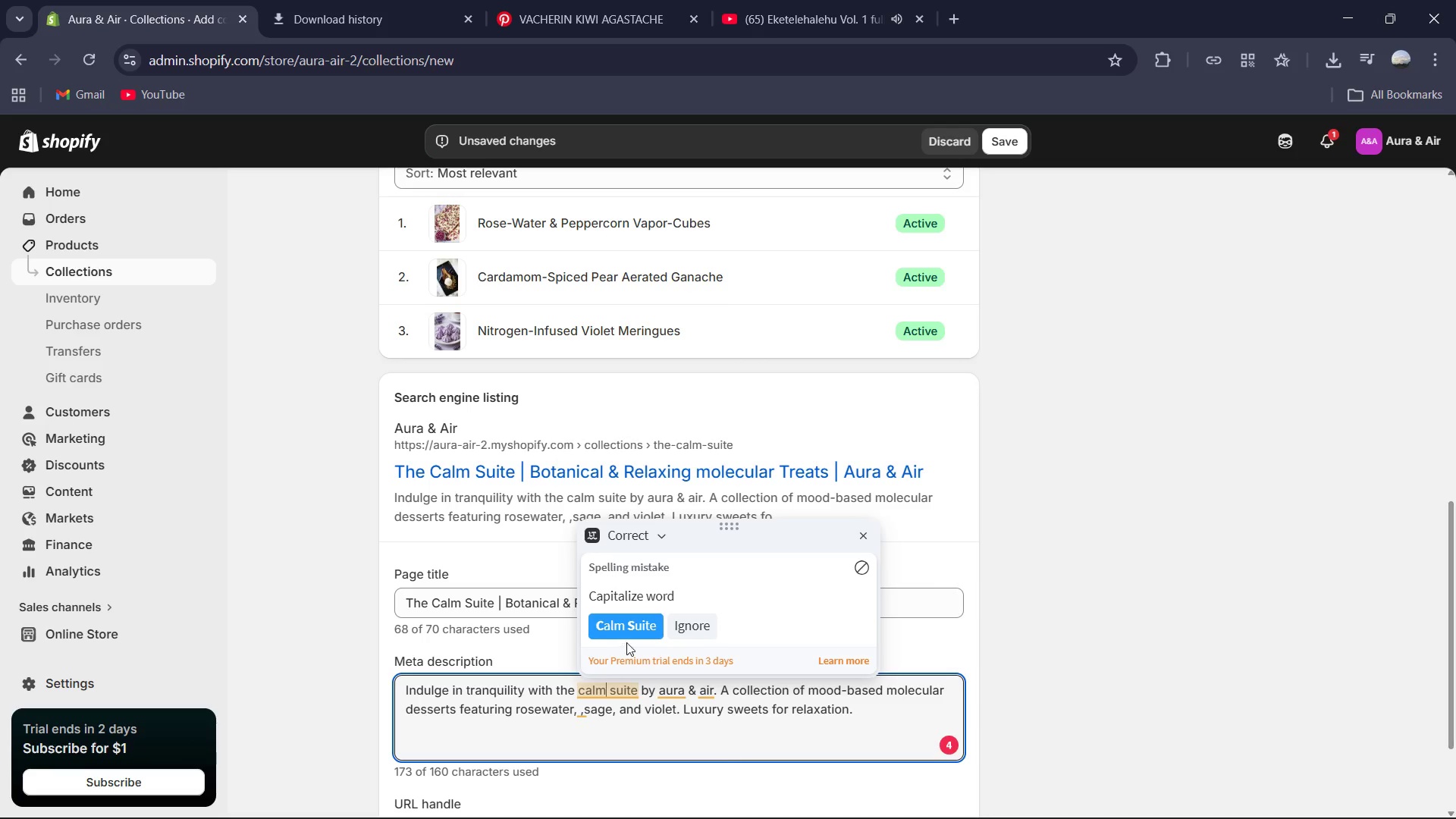 
left_click([628, 634])
 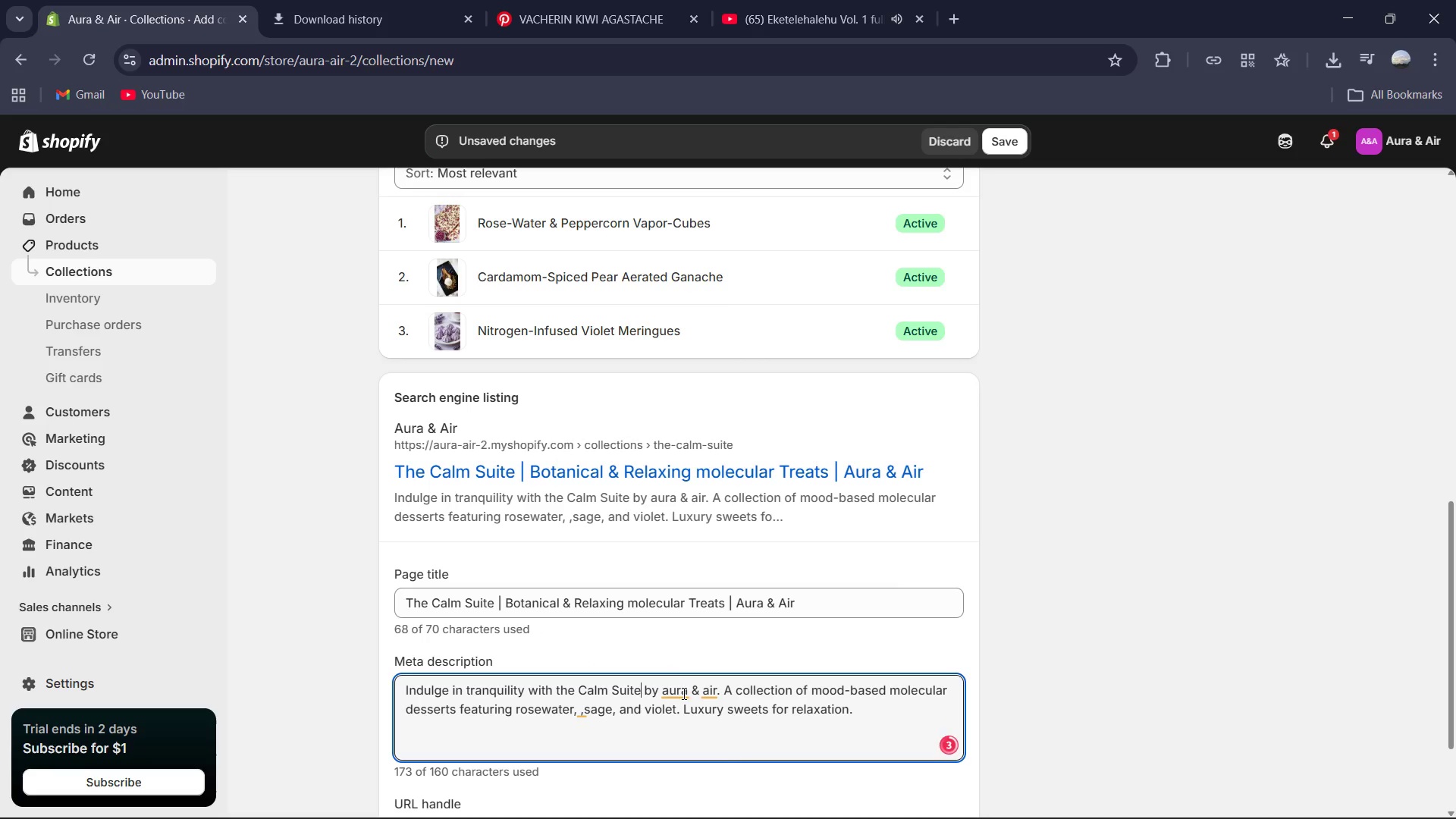 
left_click([678, 694])
 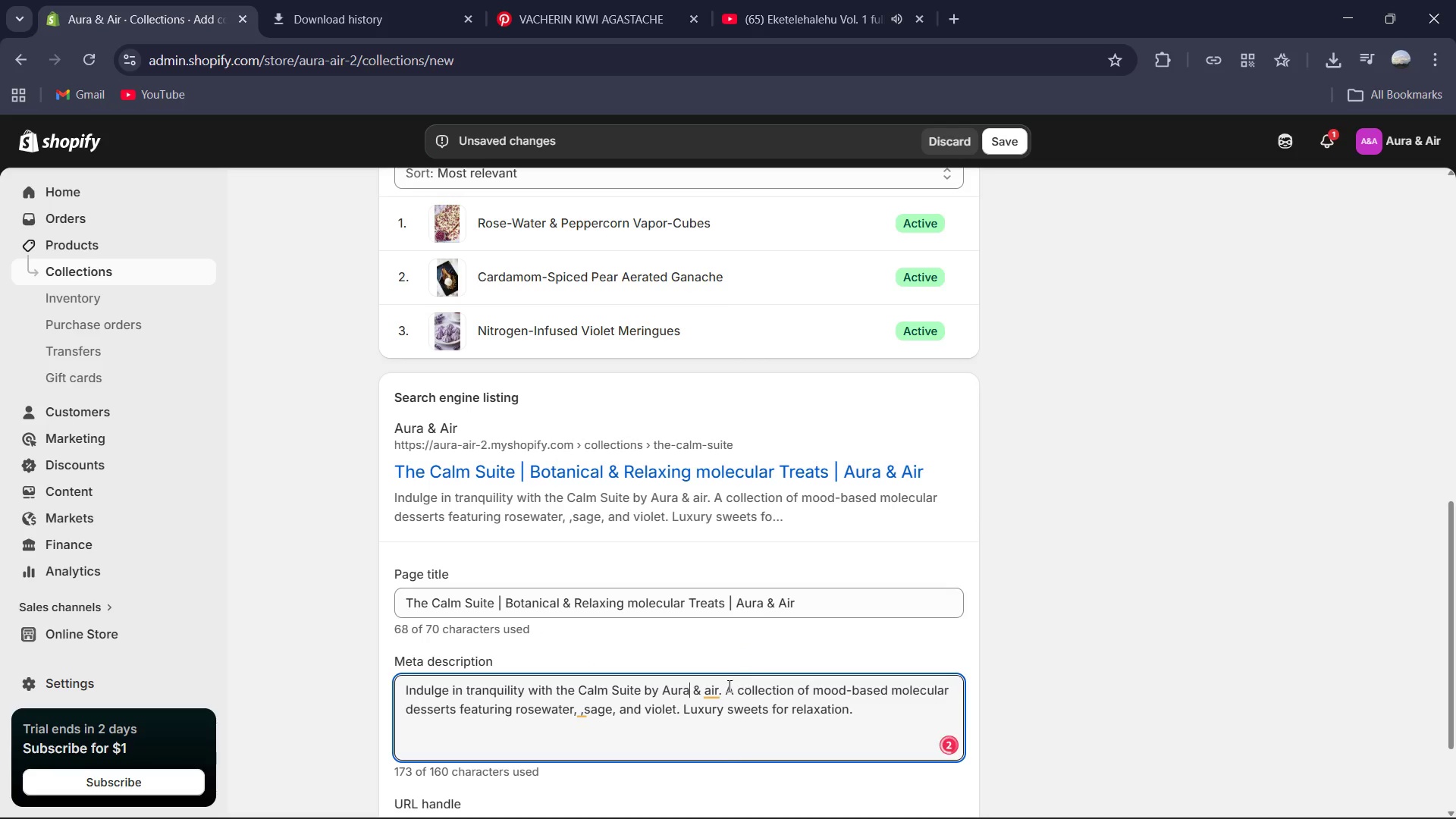 
left_click([714, 691])
 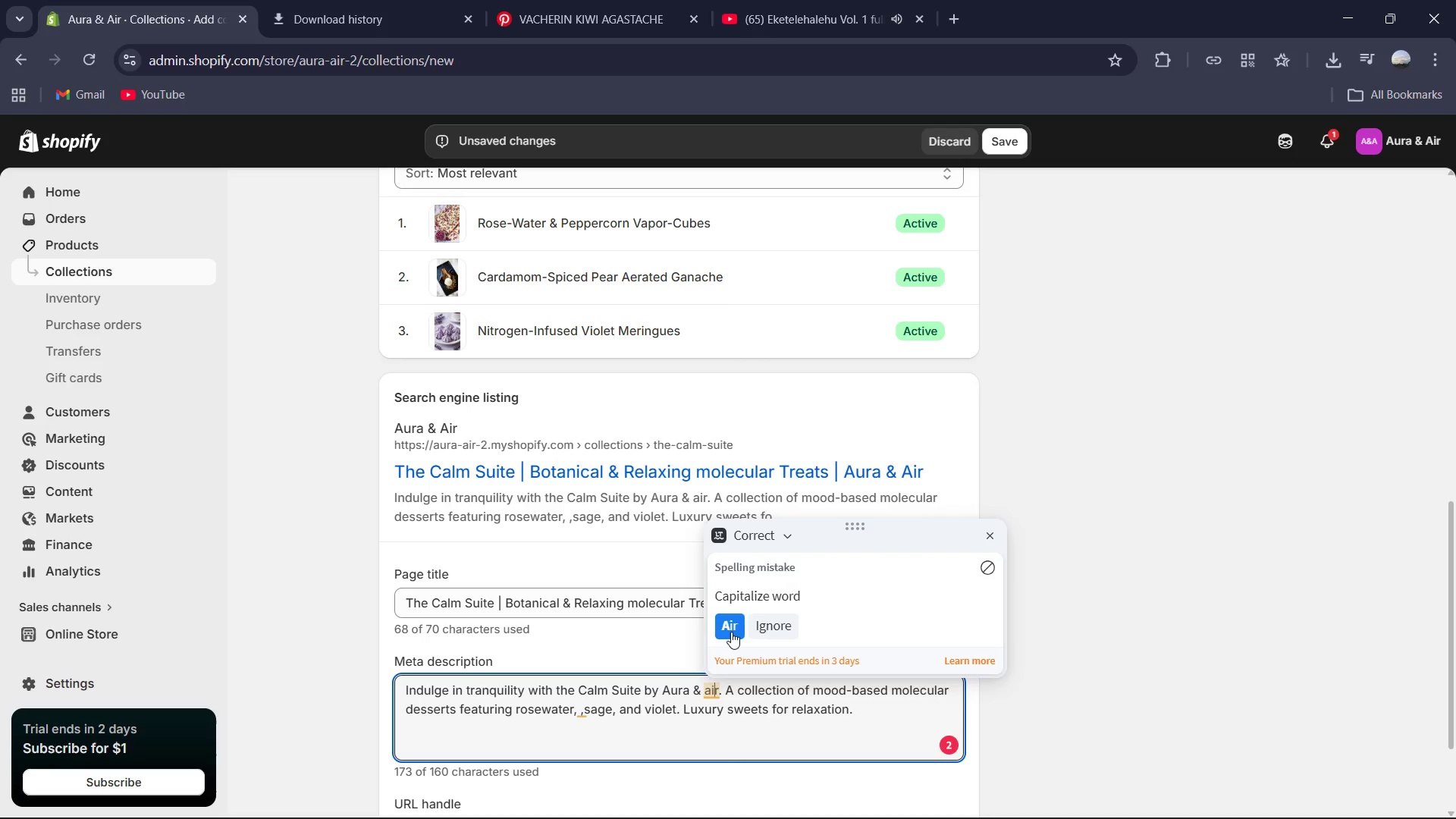 
left_click([731, 632])
 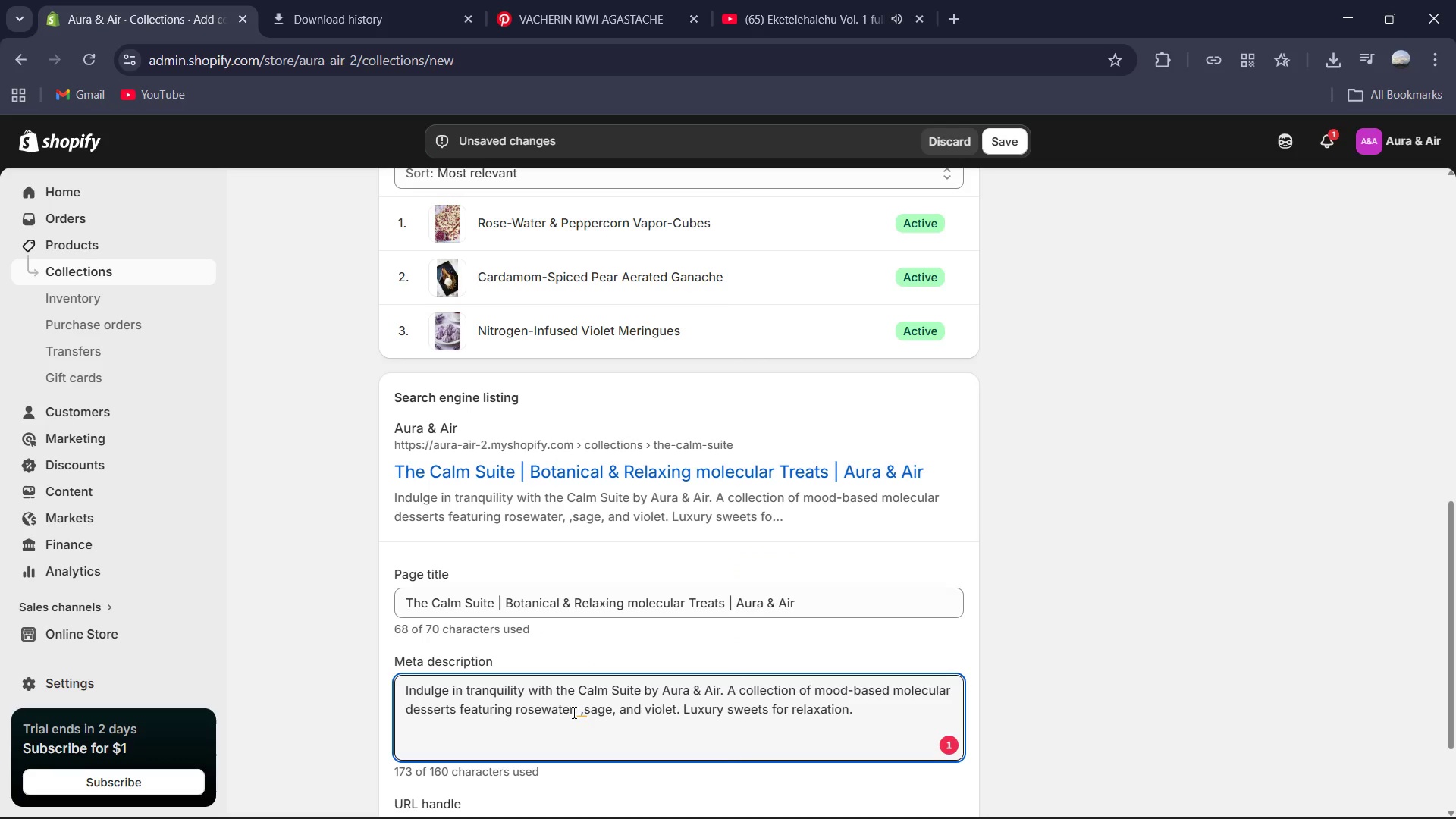 
left_click([579, 710])
 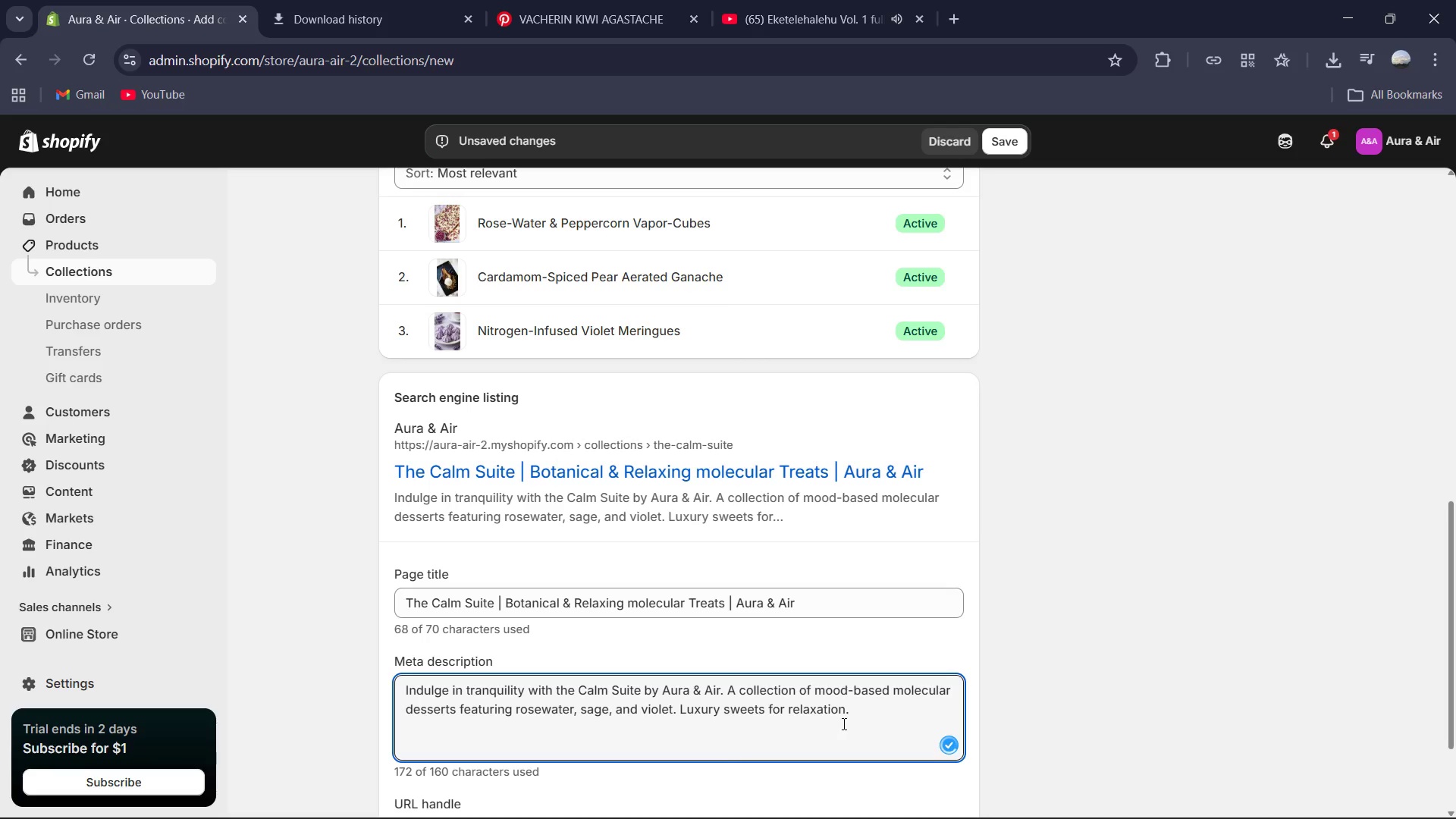 
scroll: coordinate [817, 654], scroll_direction: up, amount: 10.0
 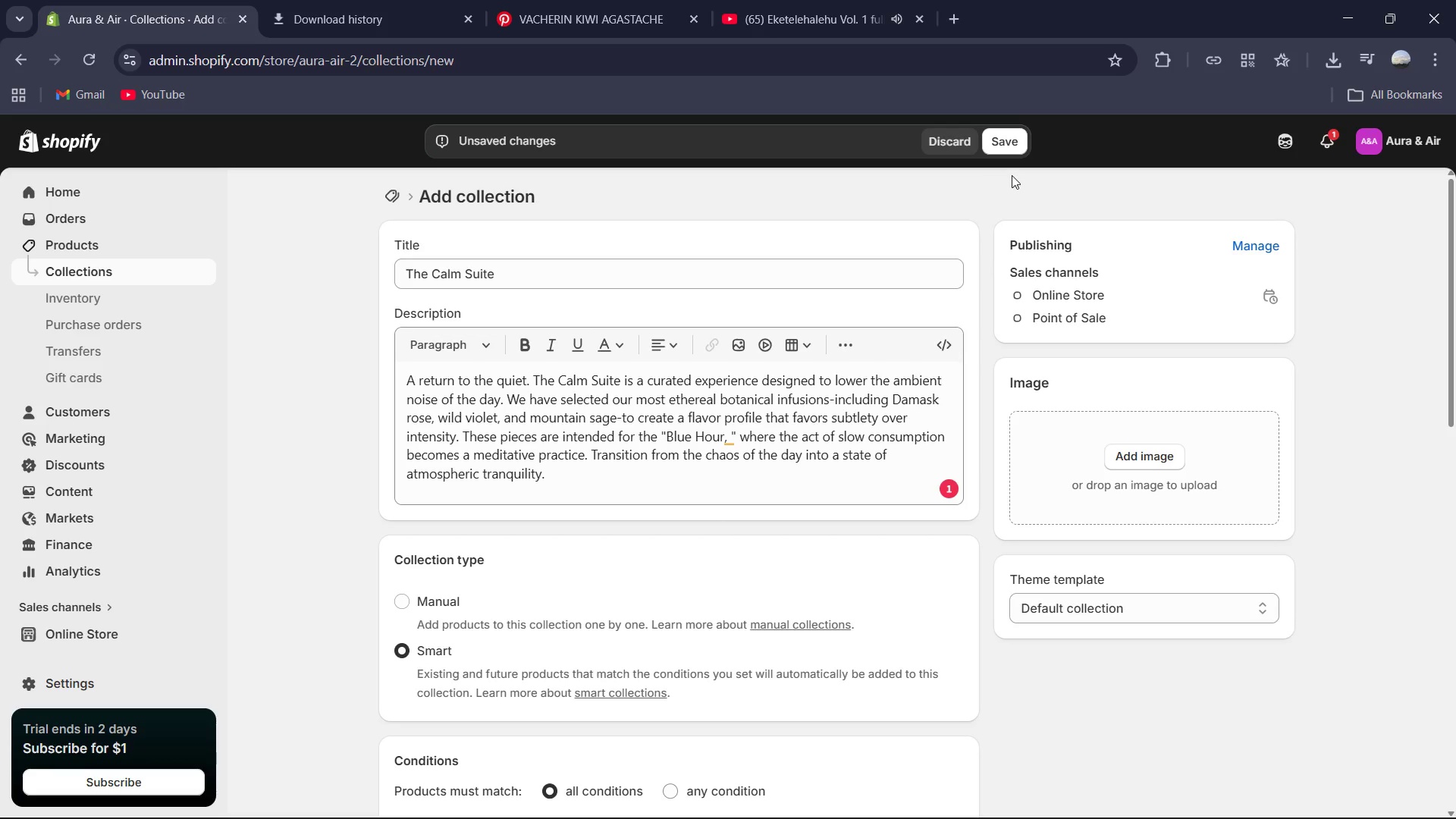 
left_click([1002, 147])
 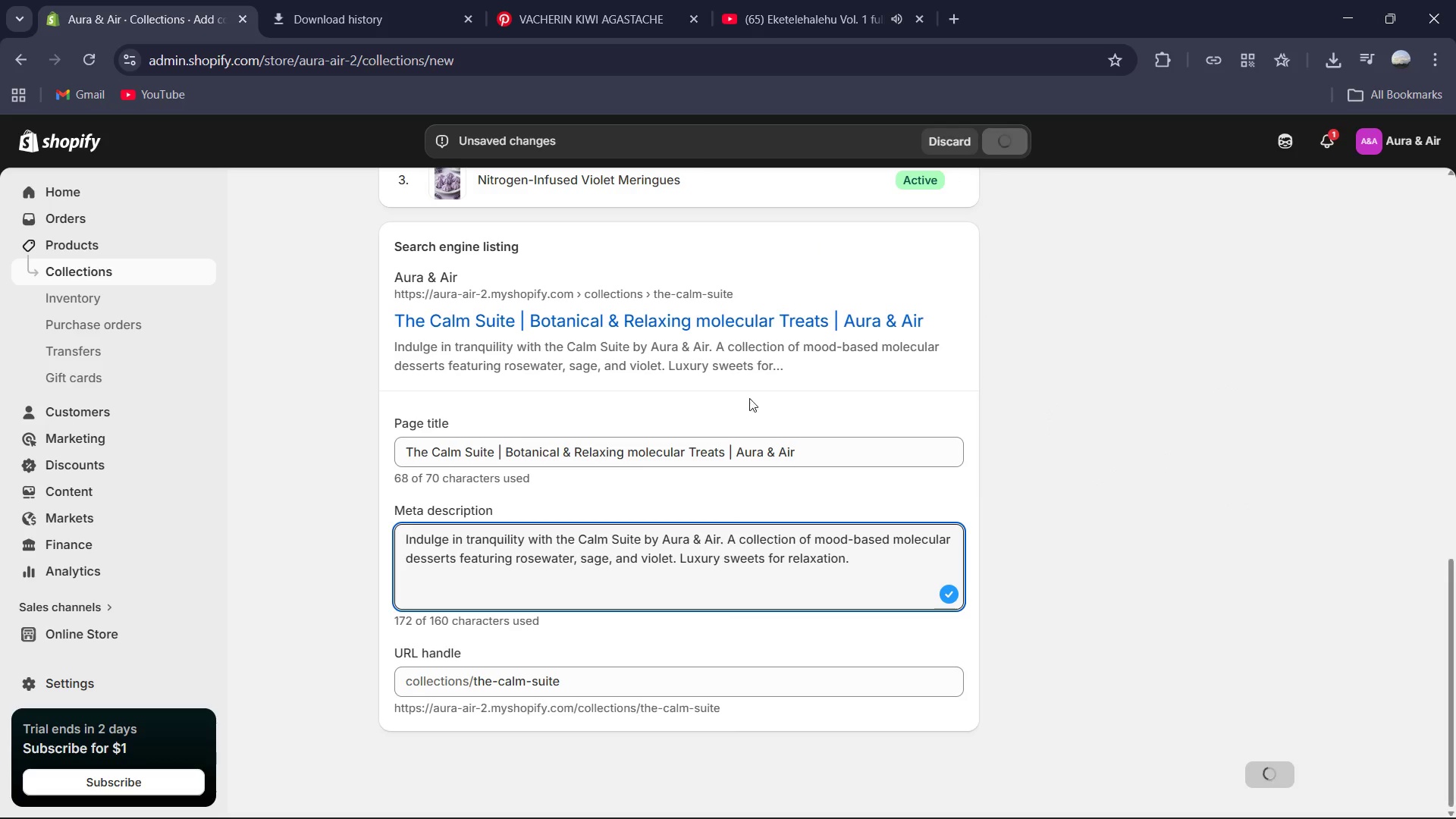 
scroll: coordinate [739, 425], scroll_direction: up, amount: 9.0
 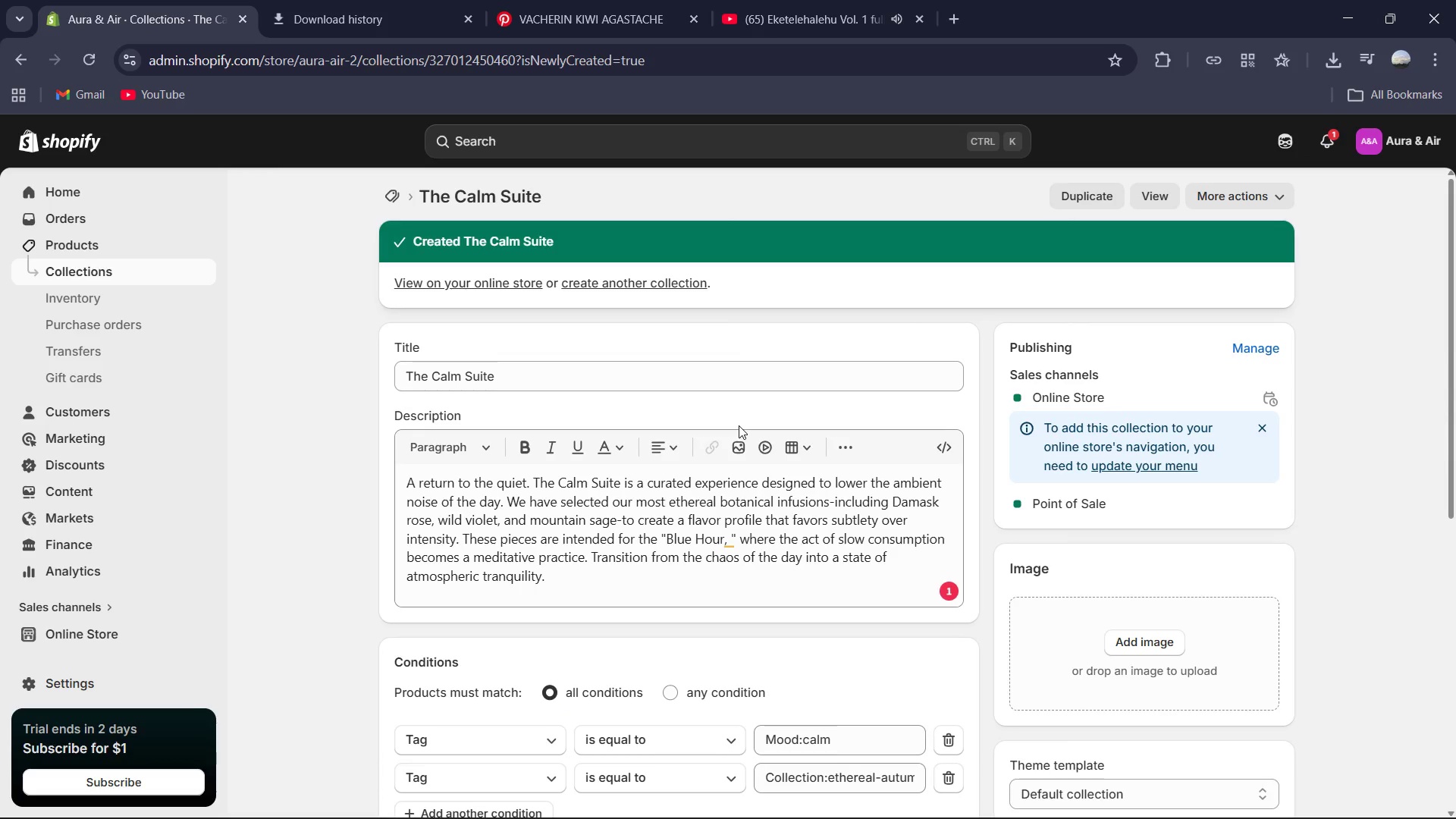 
wait(6.55)
 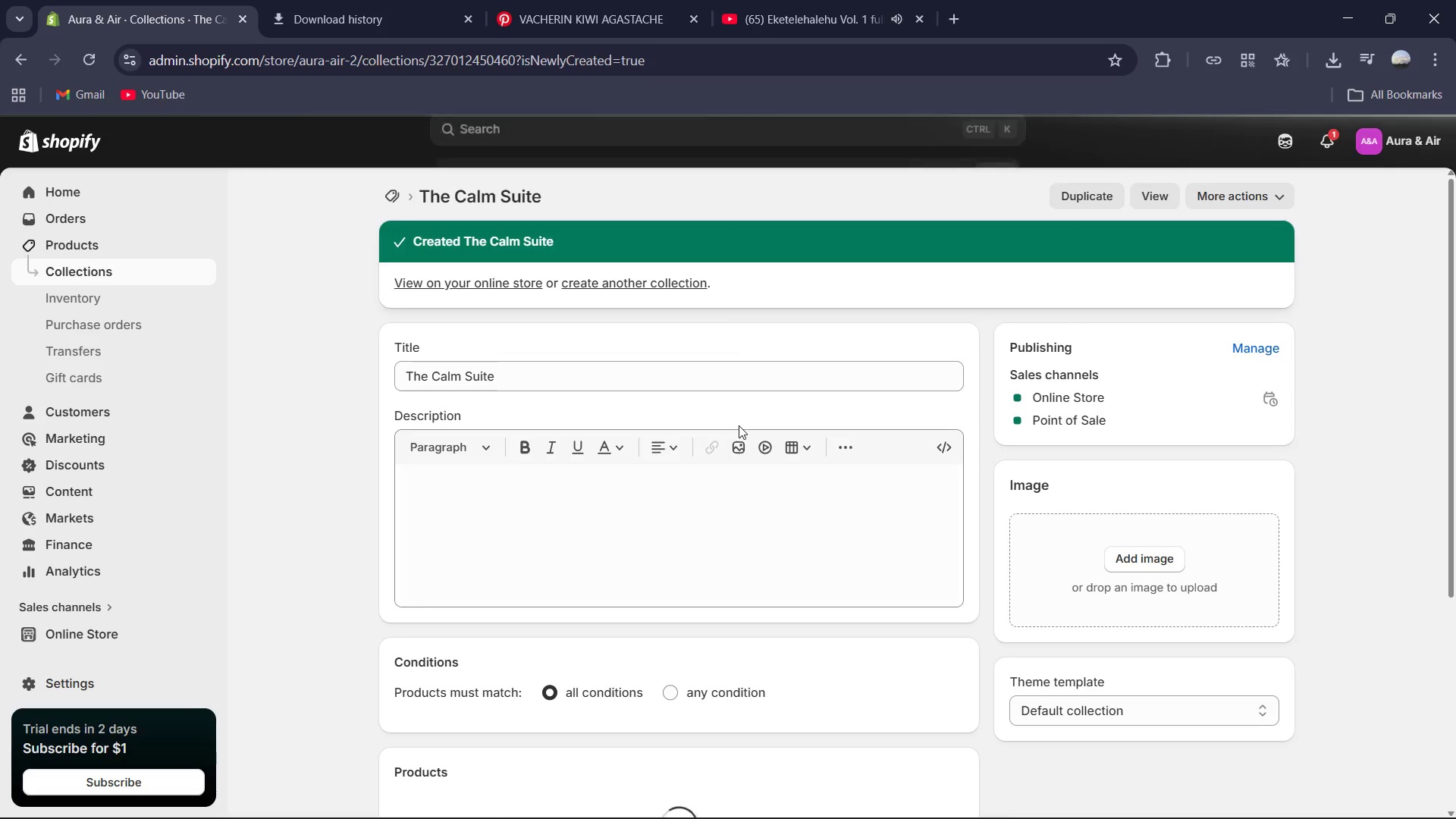 
left_click([730, 537])
 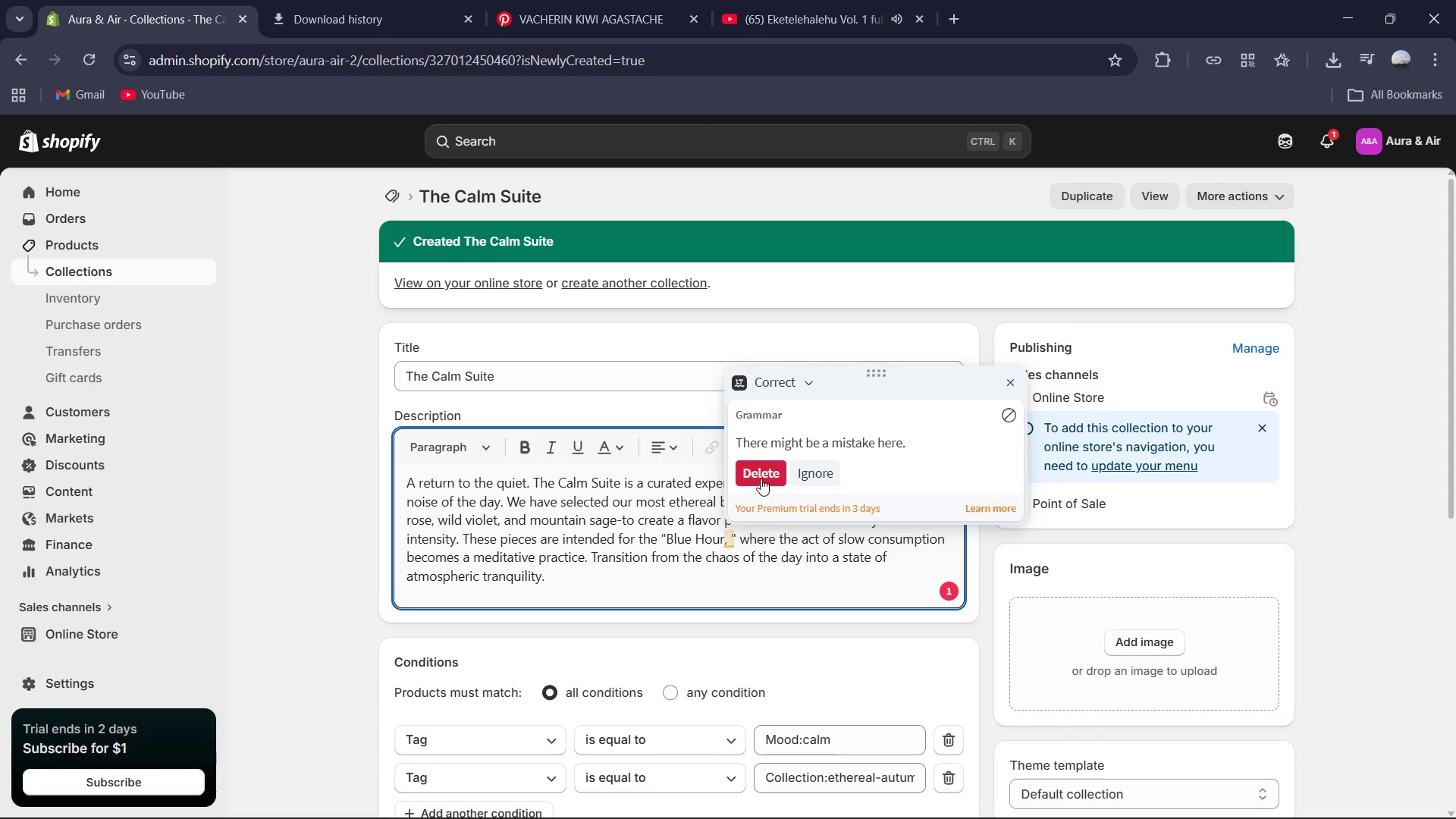 
left_click([761, 479])
 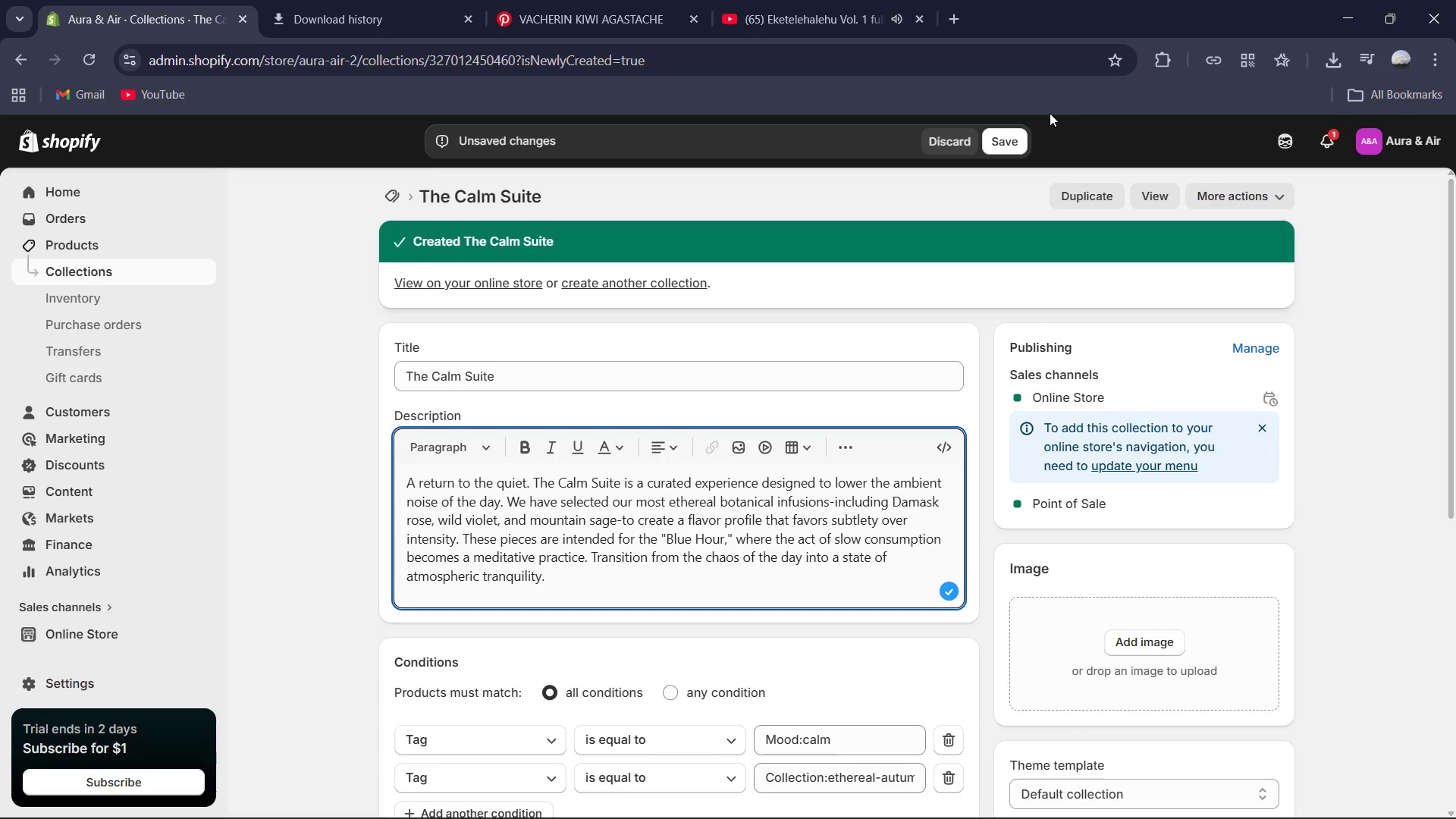 
left_click([1003, 128])
 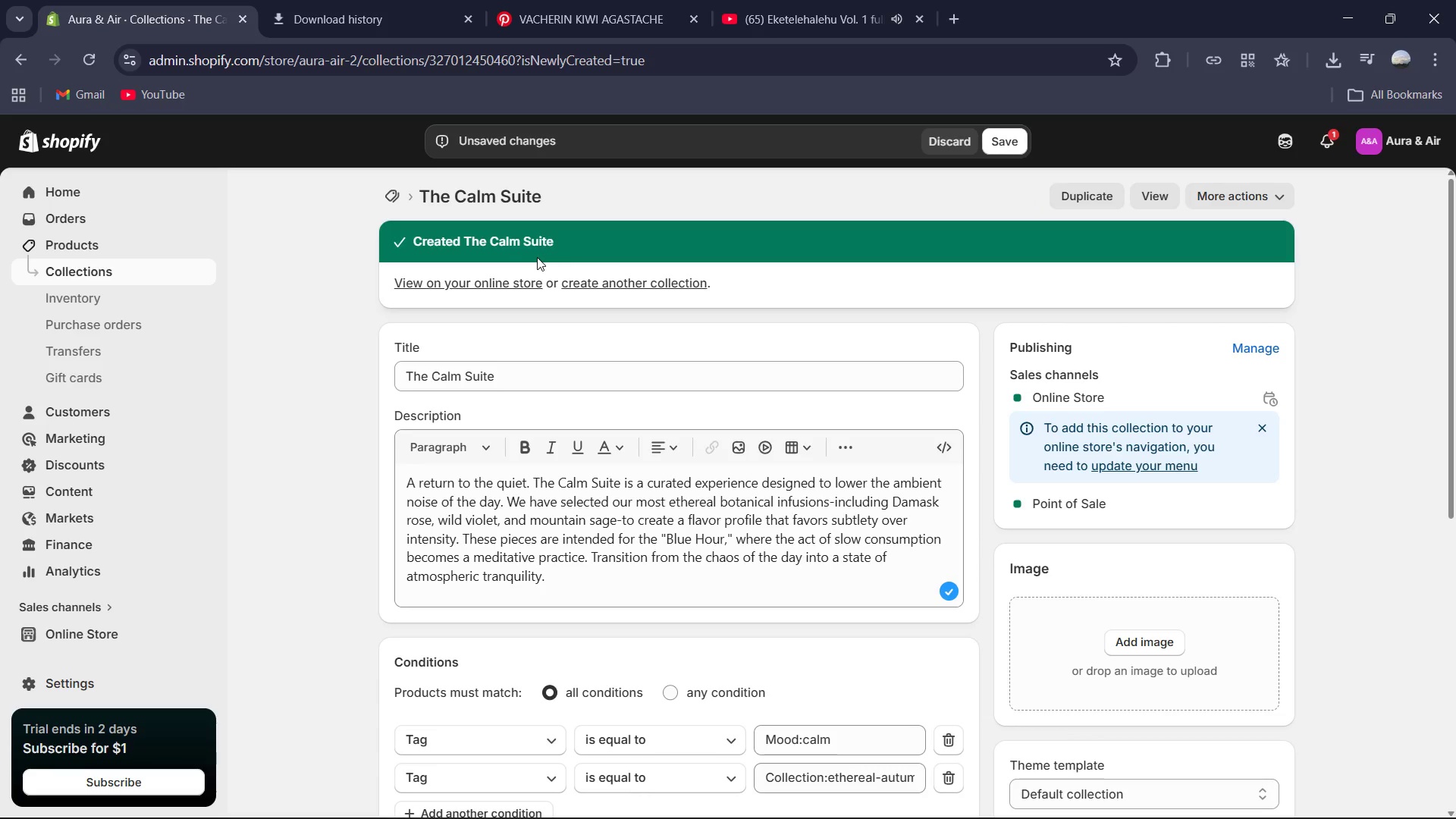 
left_click([385, 190])
 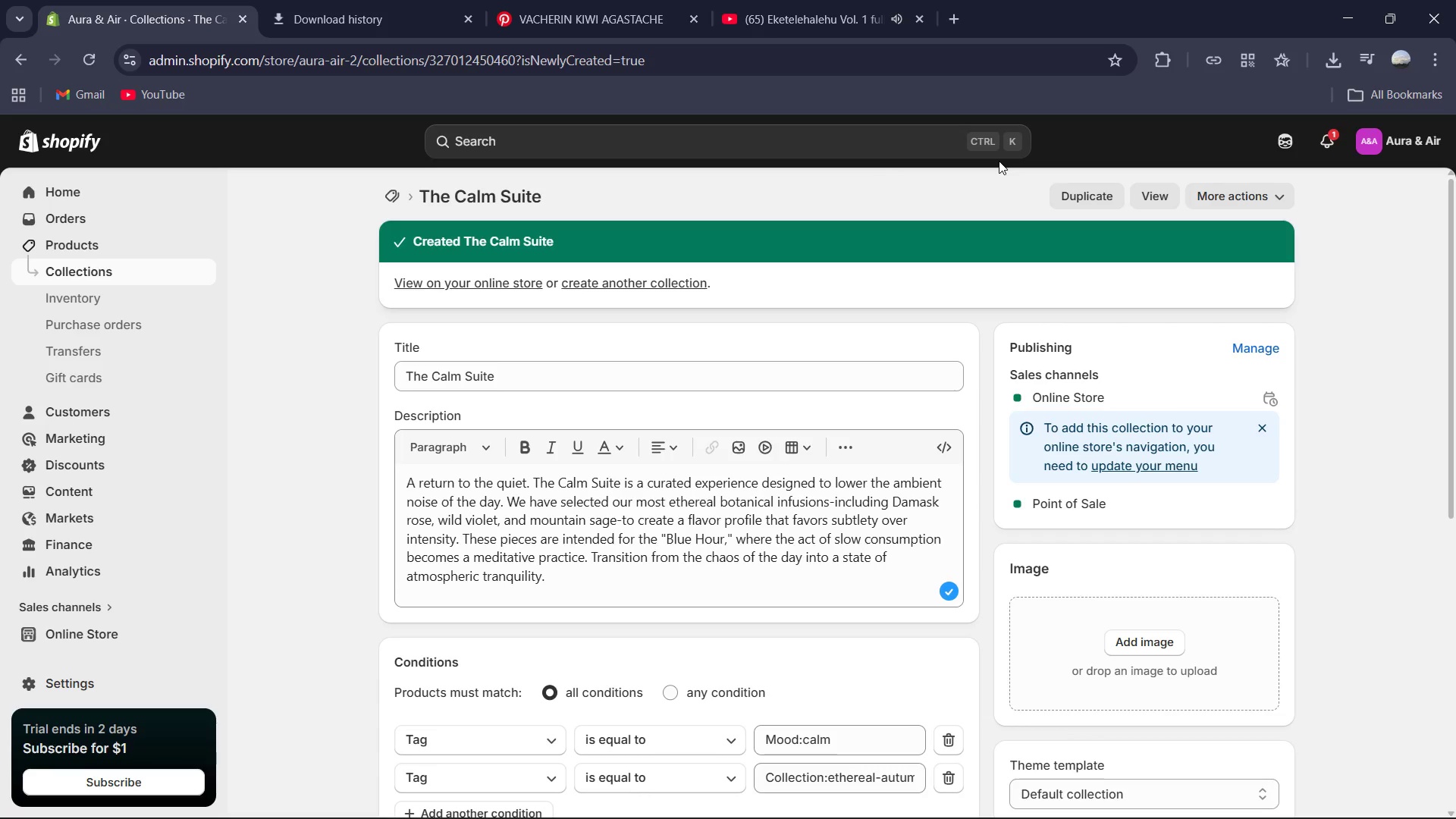 
wait(7.55)
 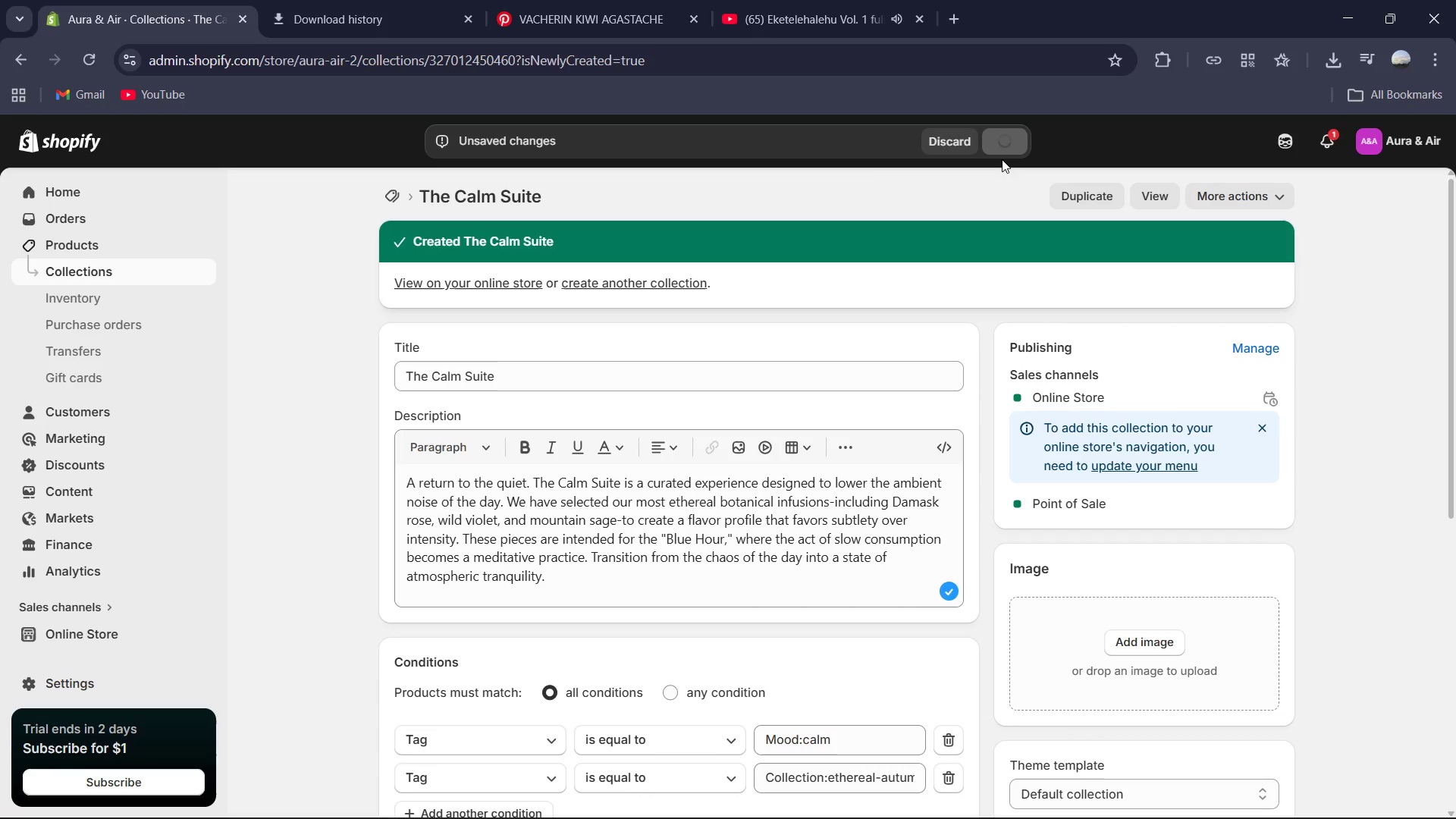 
left_click([1035, 797])